 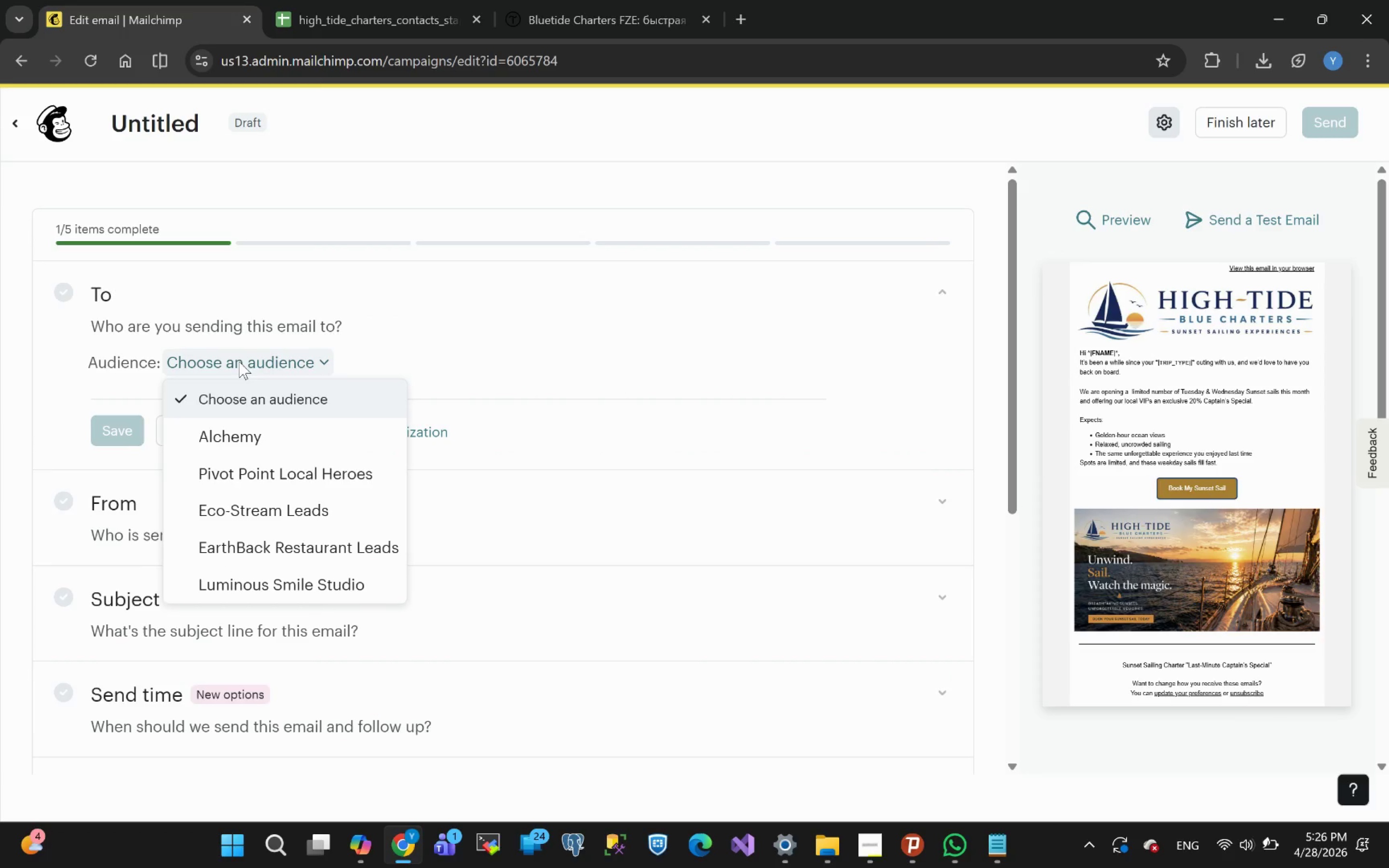 
left_click([247, 440])
 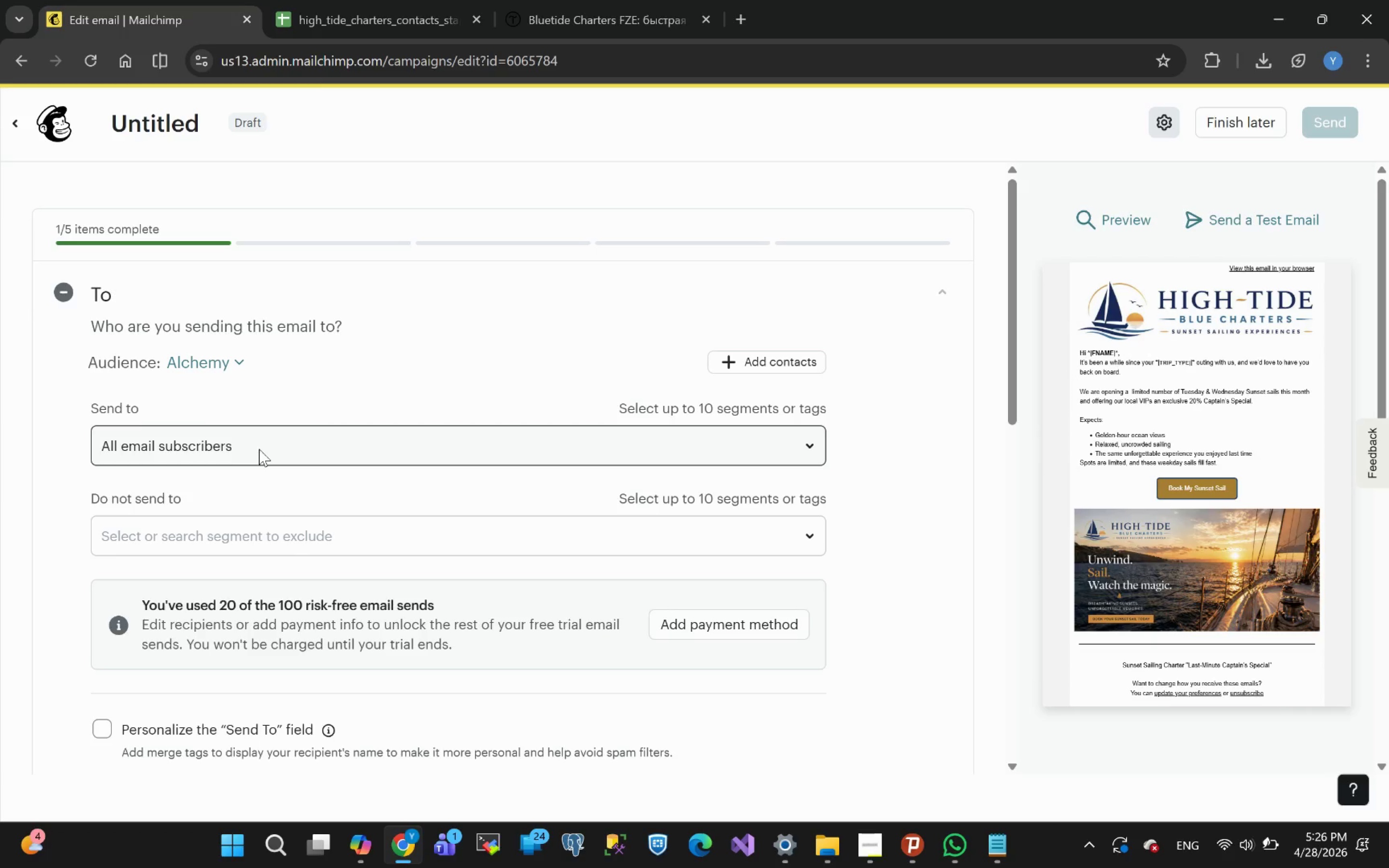 
left_click([259, 449])
 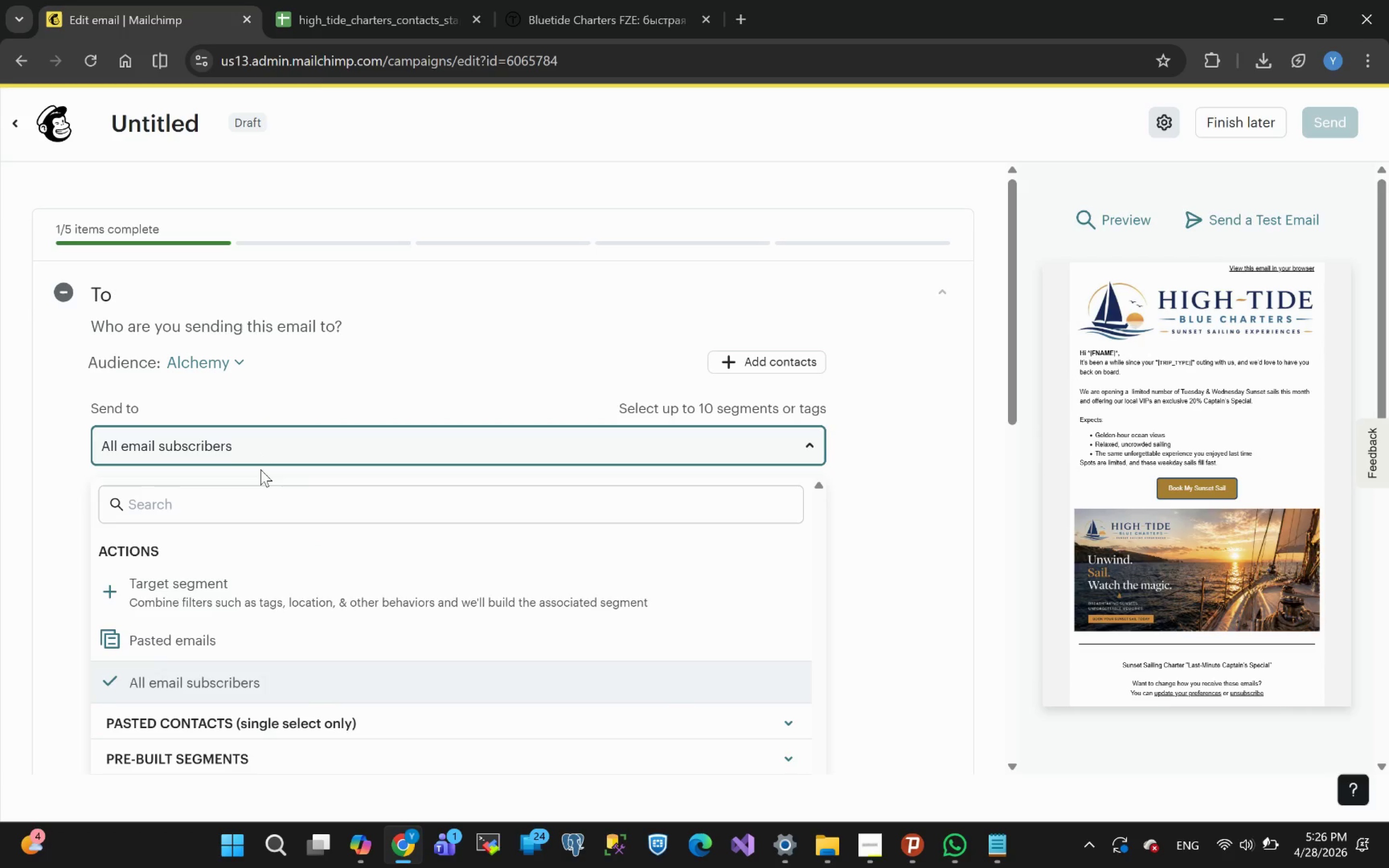 
mouse_move([245, 608])
 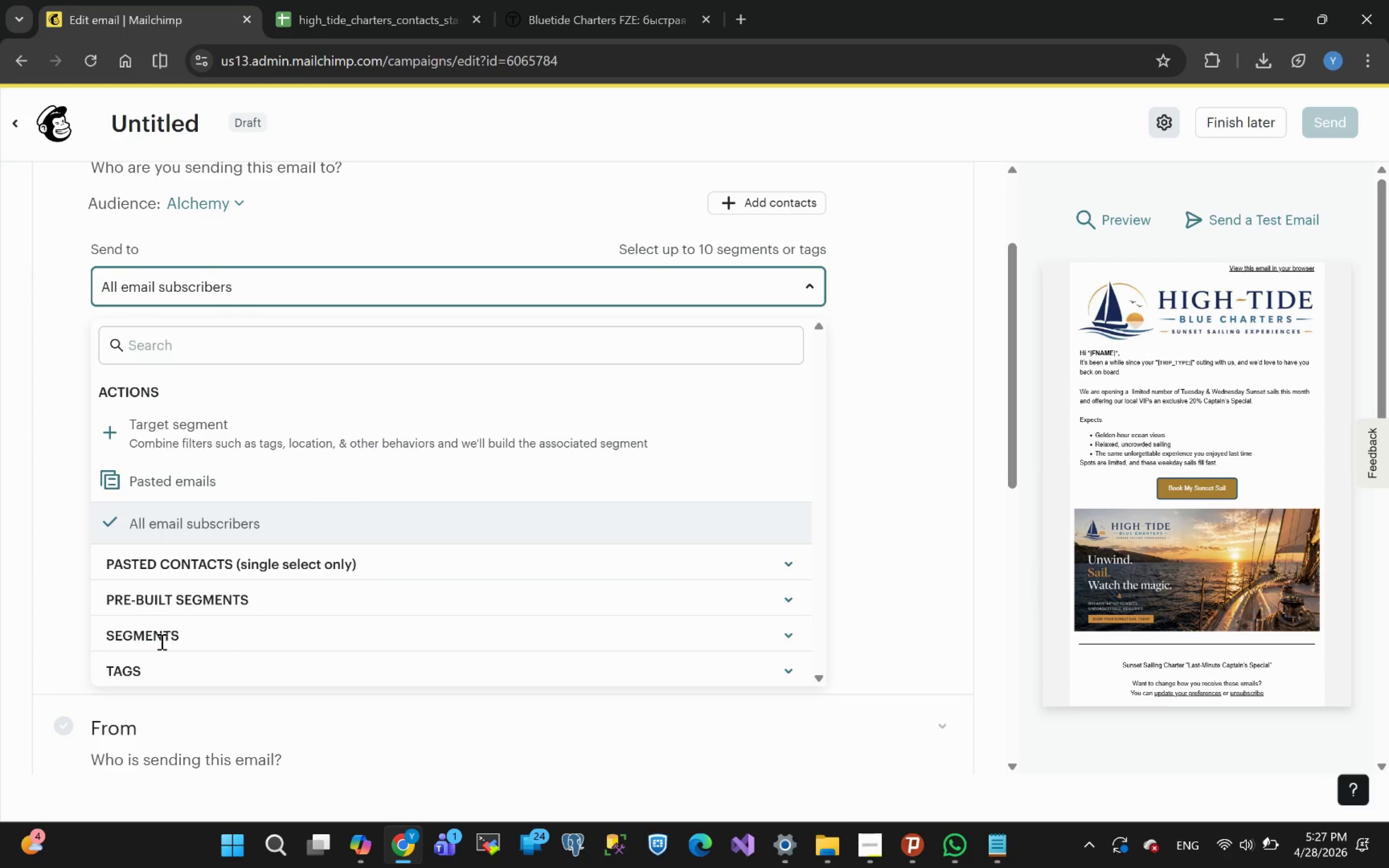 
left_click([134, 637])
 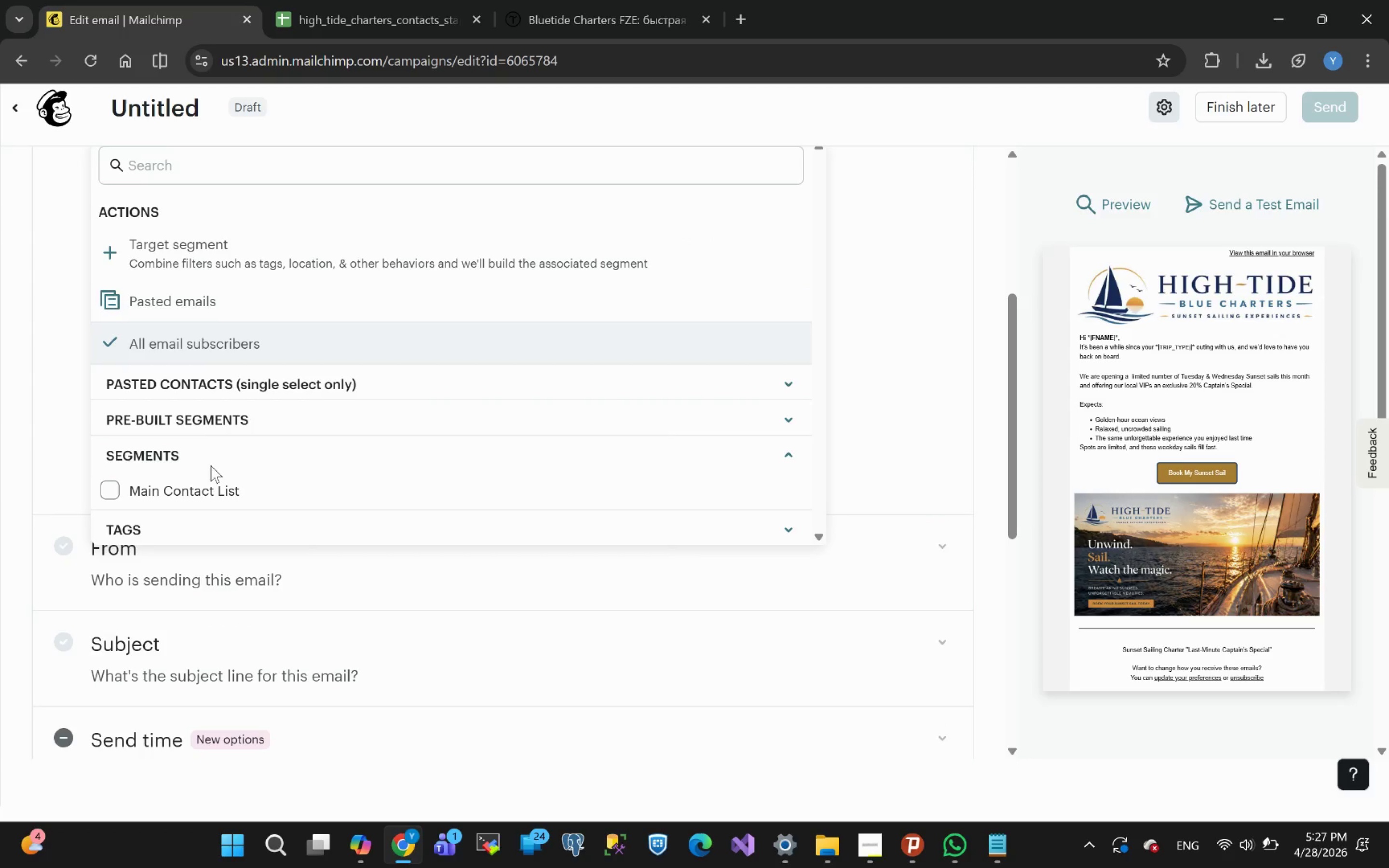 
mouse_move([283, 462])
 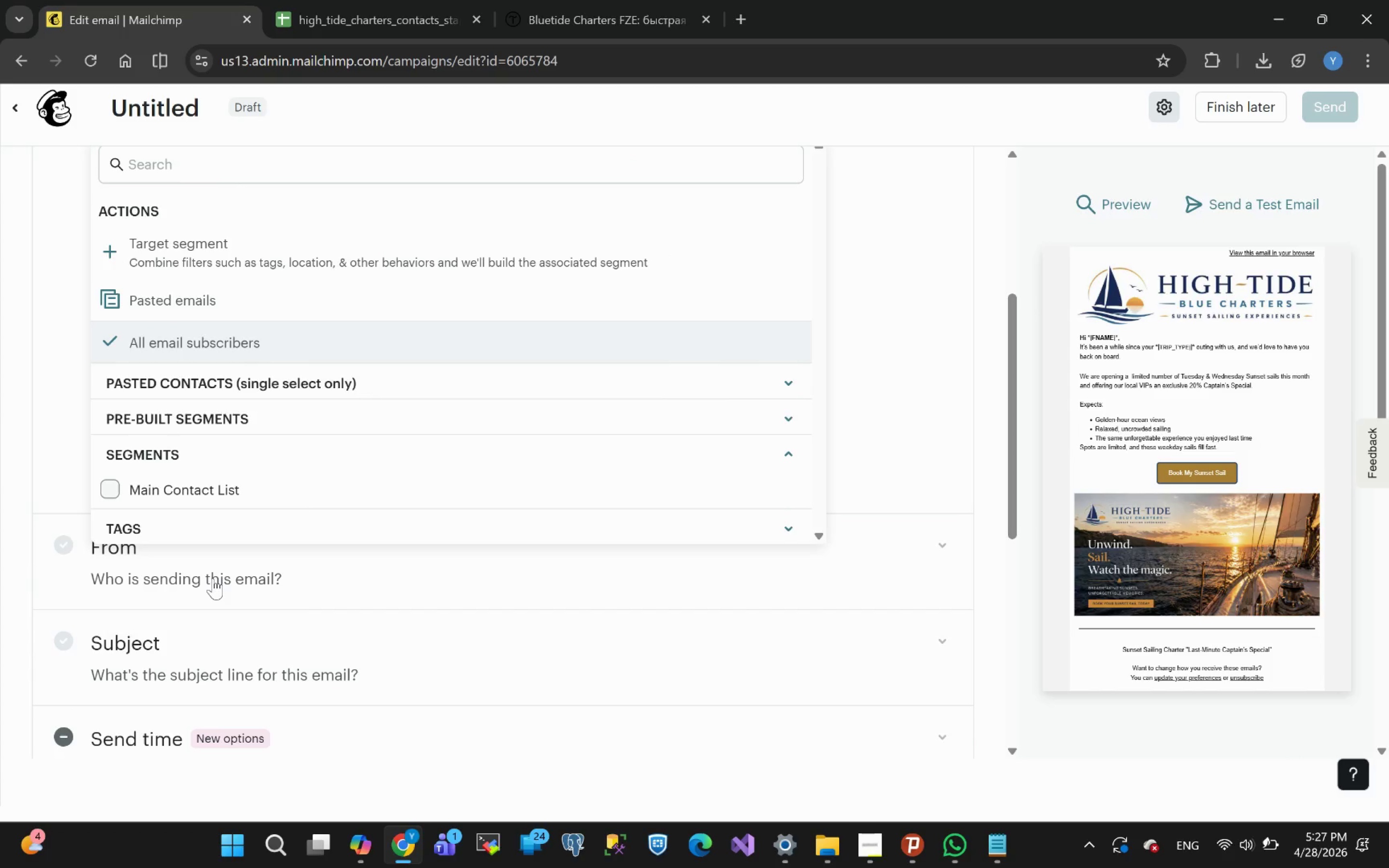 
left_click([320, 430])
 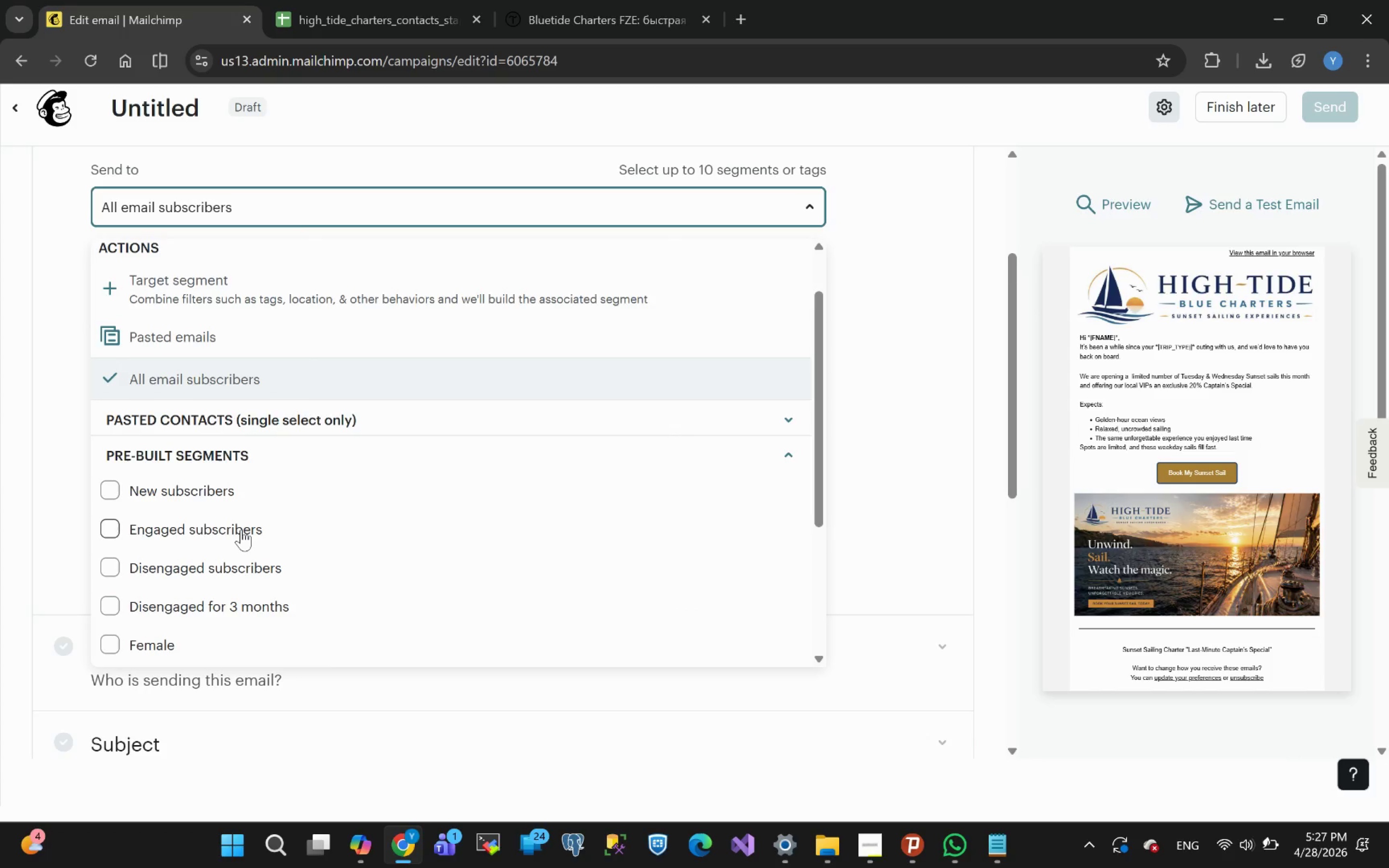 
mouse_move([218, 577])
 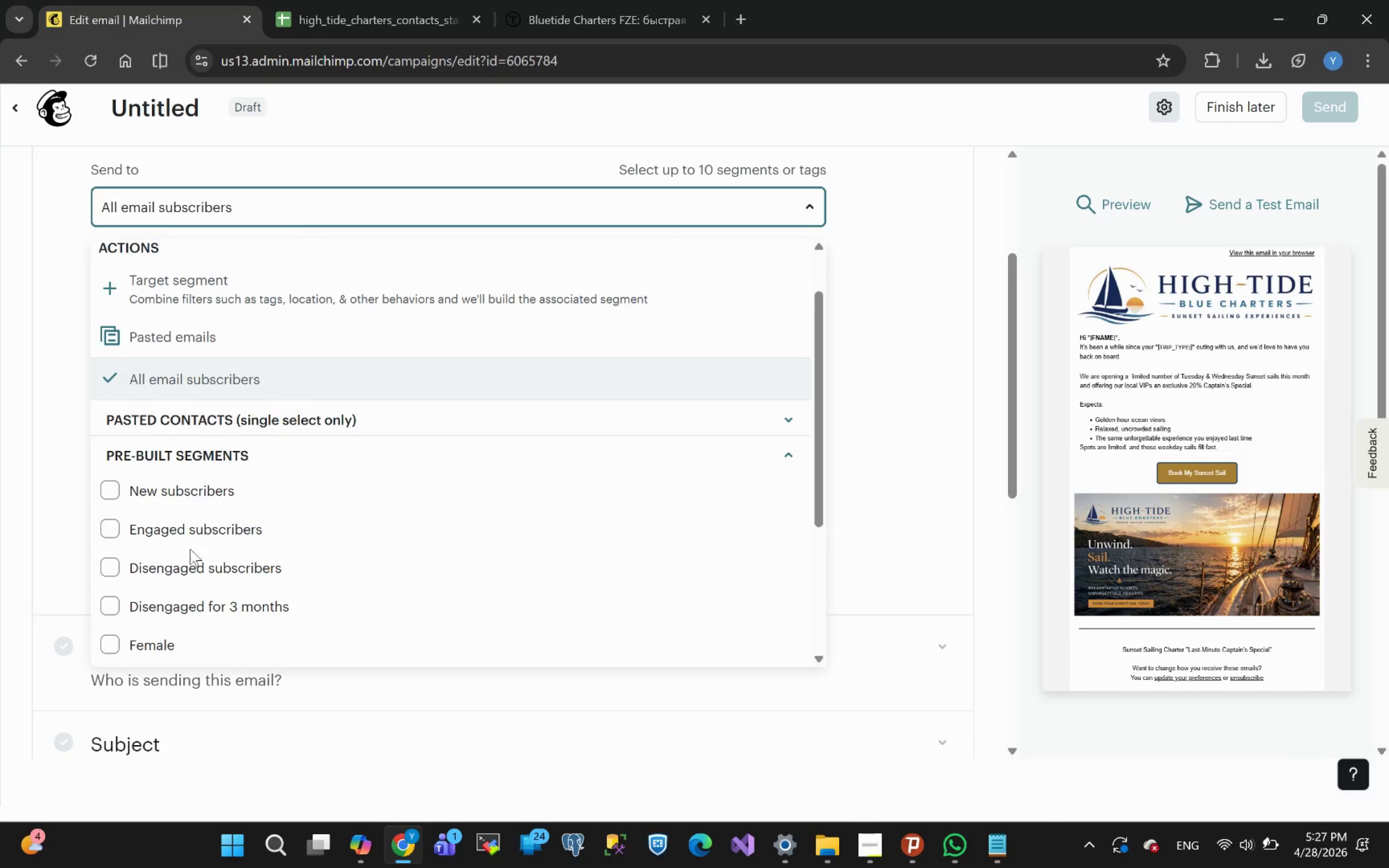 
mouse_move([199, 544])
 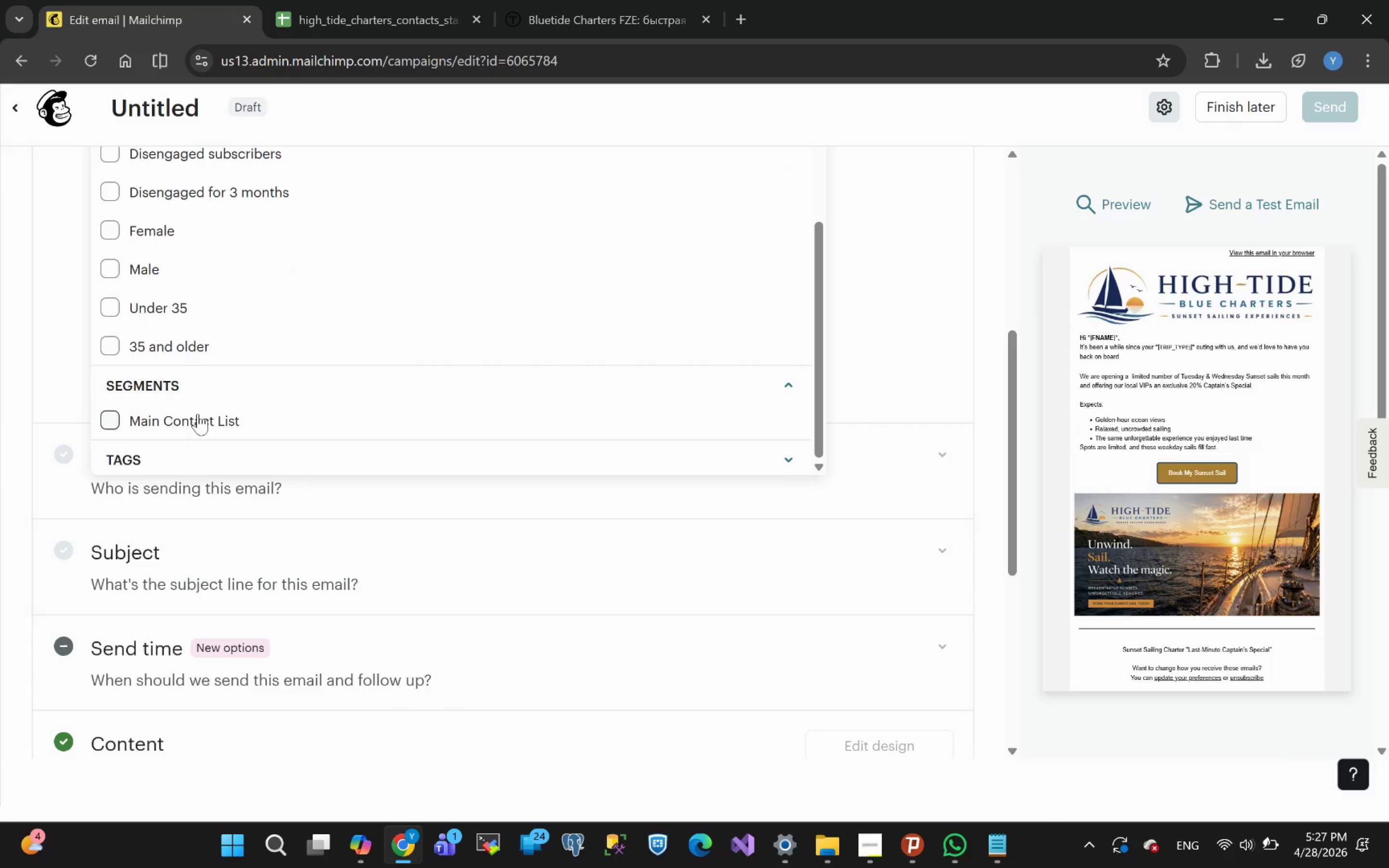 
mouse_move([161, 379])
 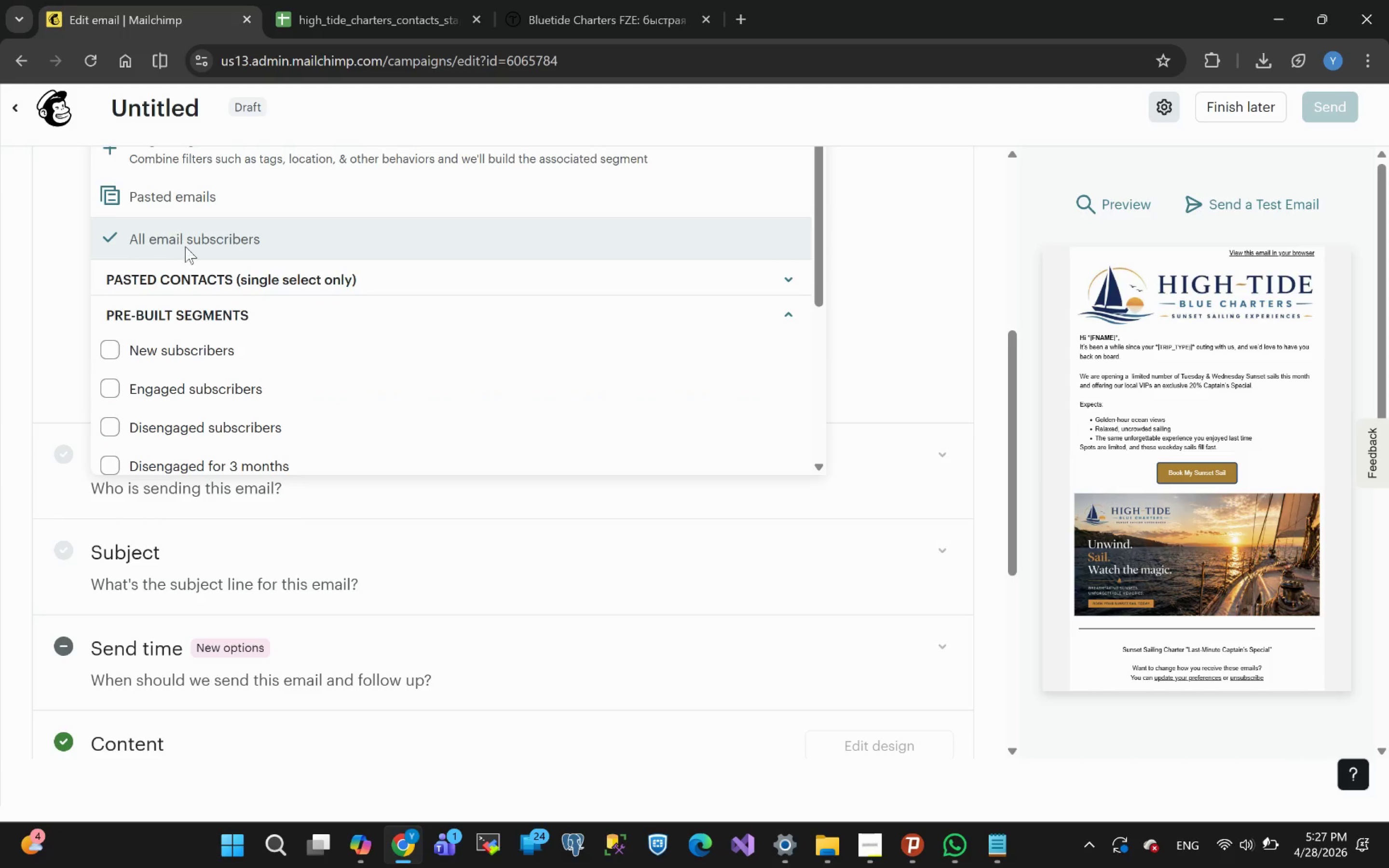 
left_click([186, 247])
 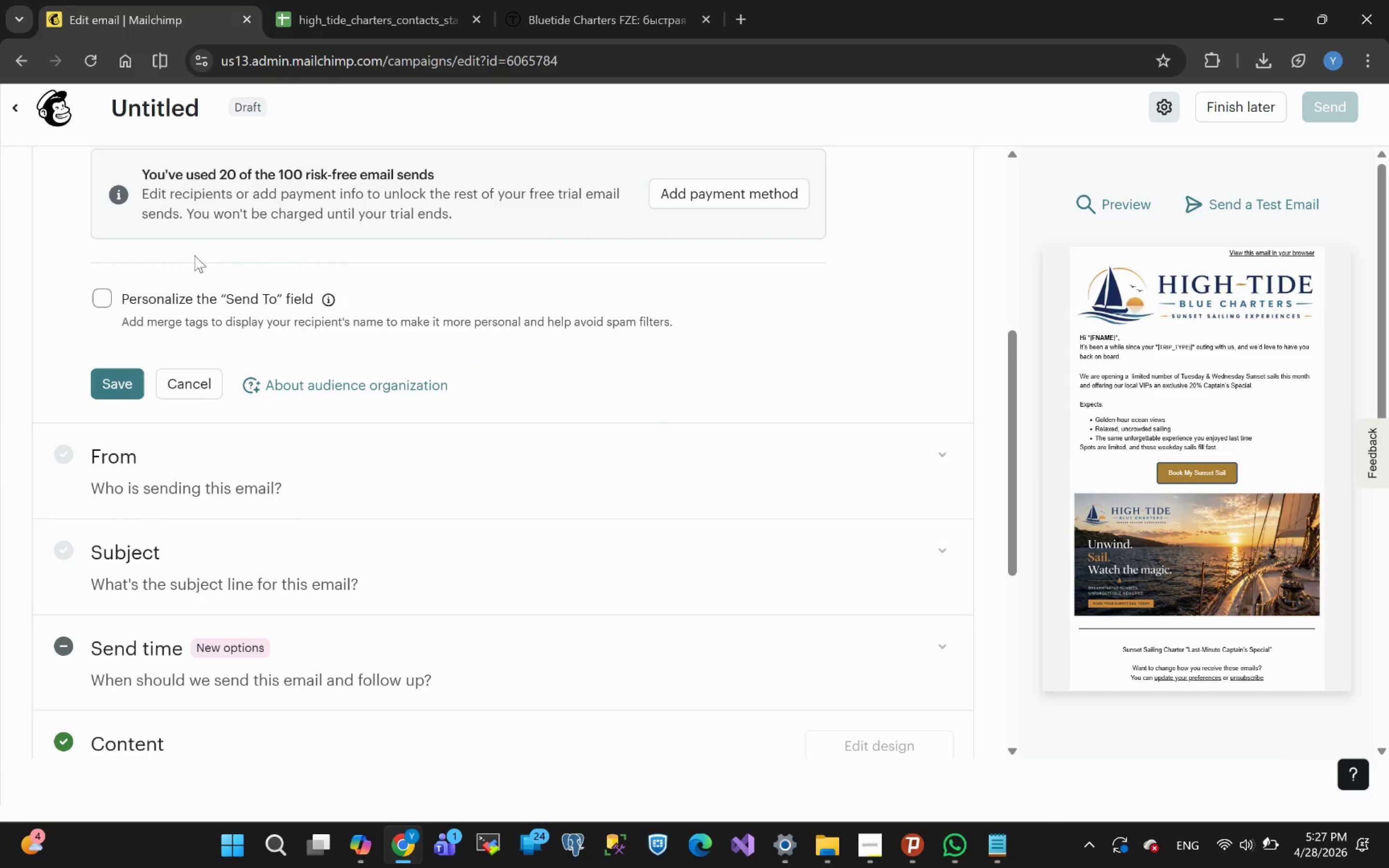 
mouse_move([230, 253])
 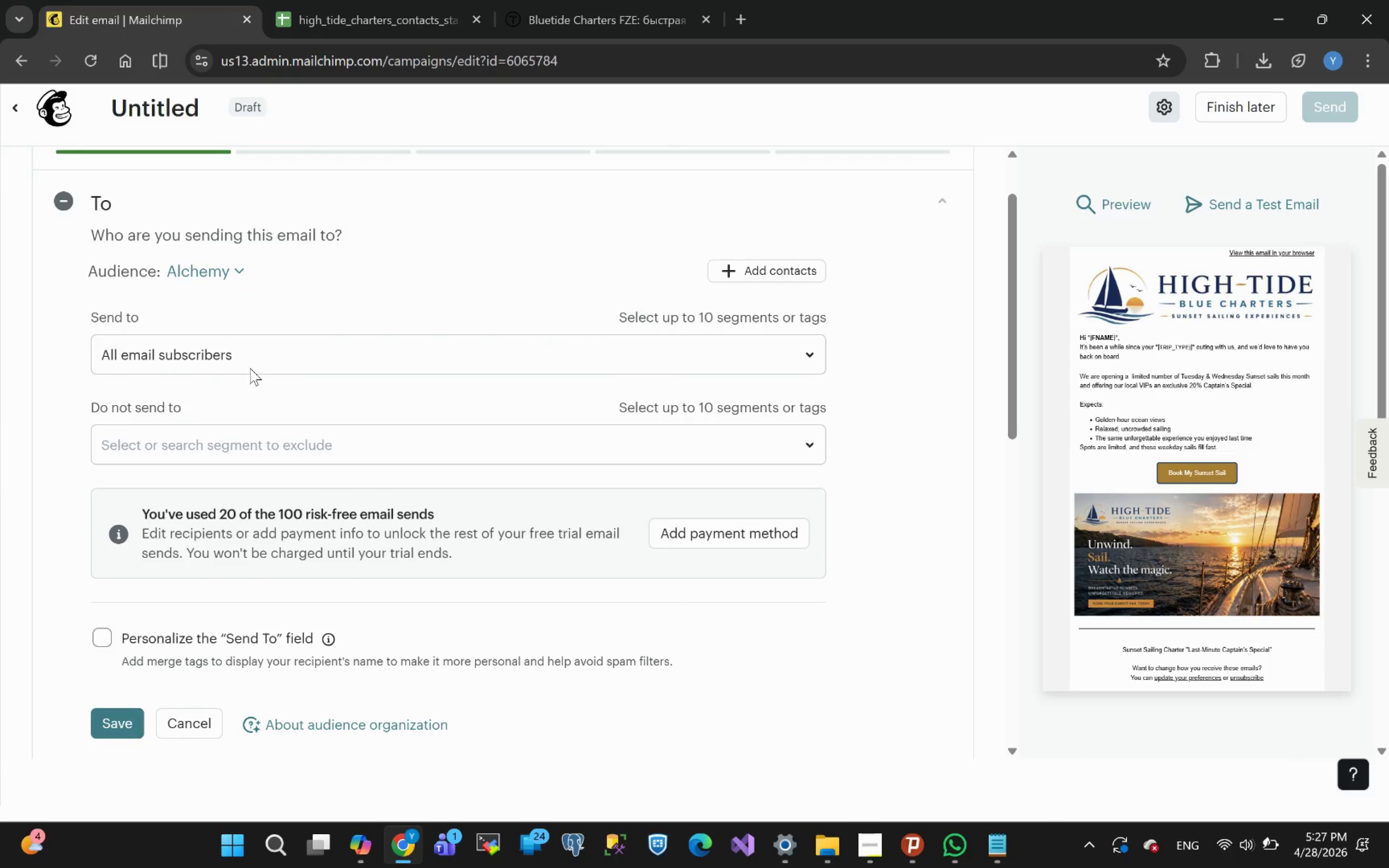 
left_click([278, 357])
 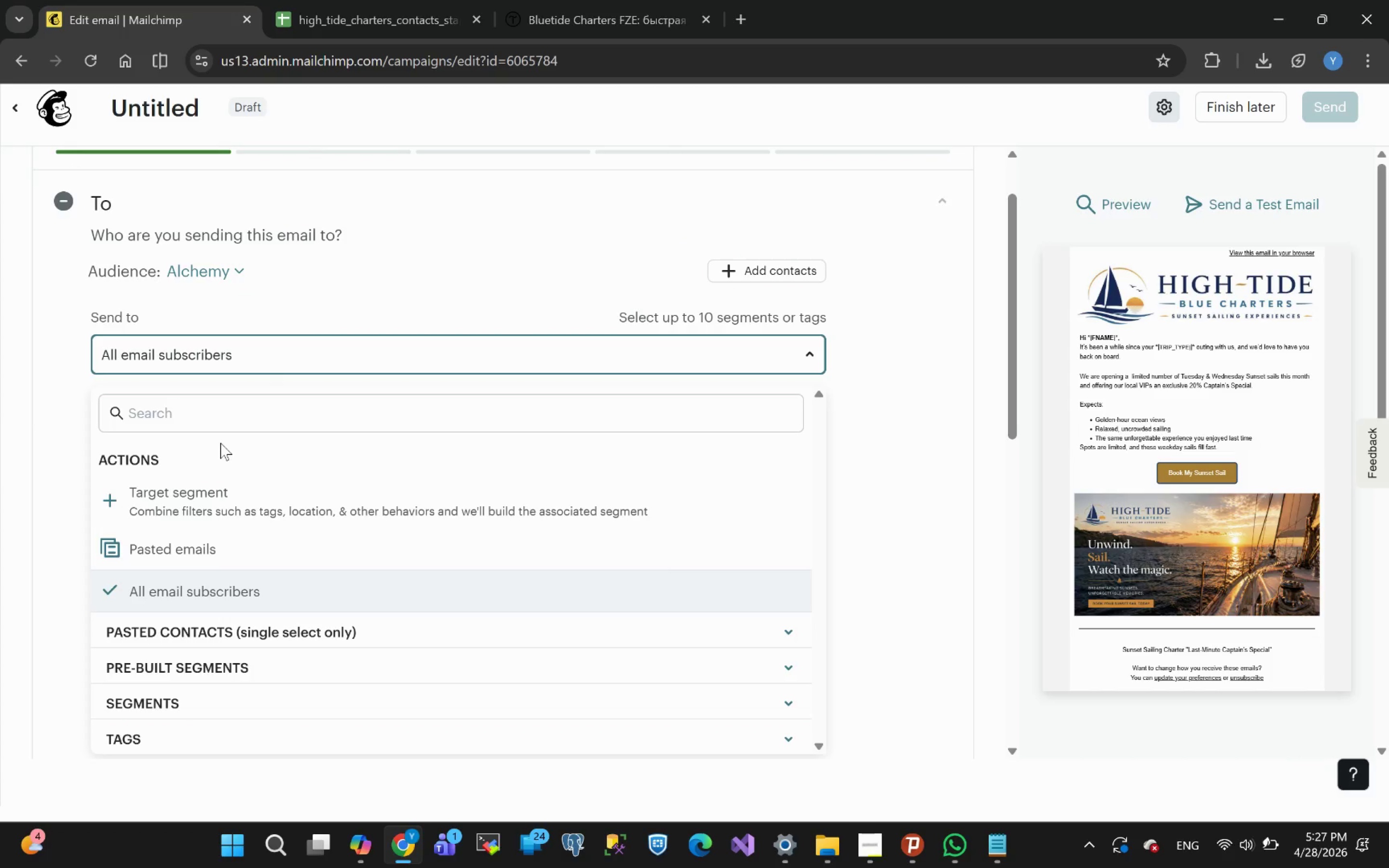 
mouse_move([260, 503])
 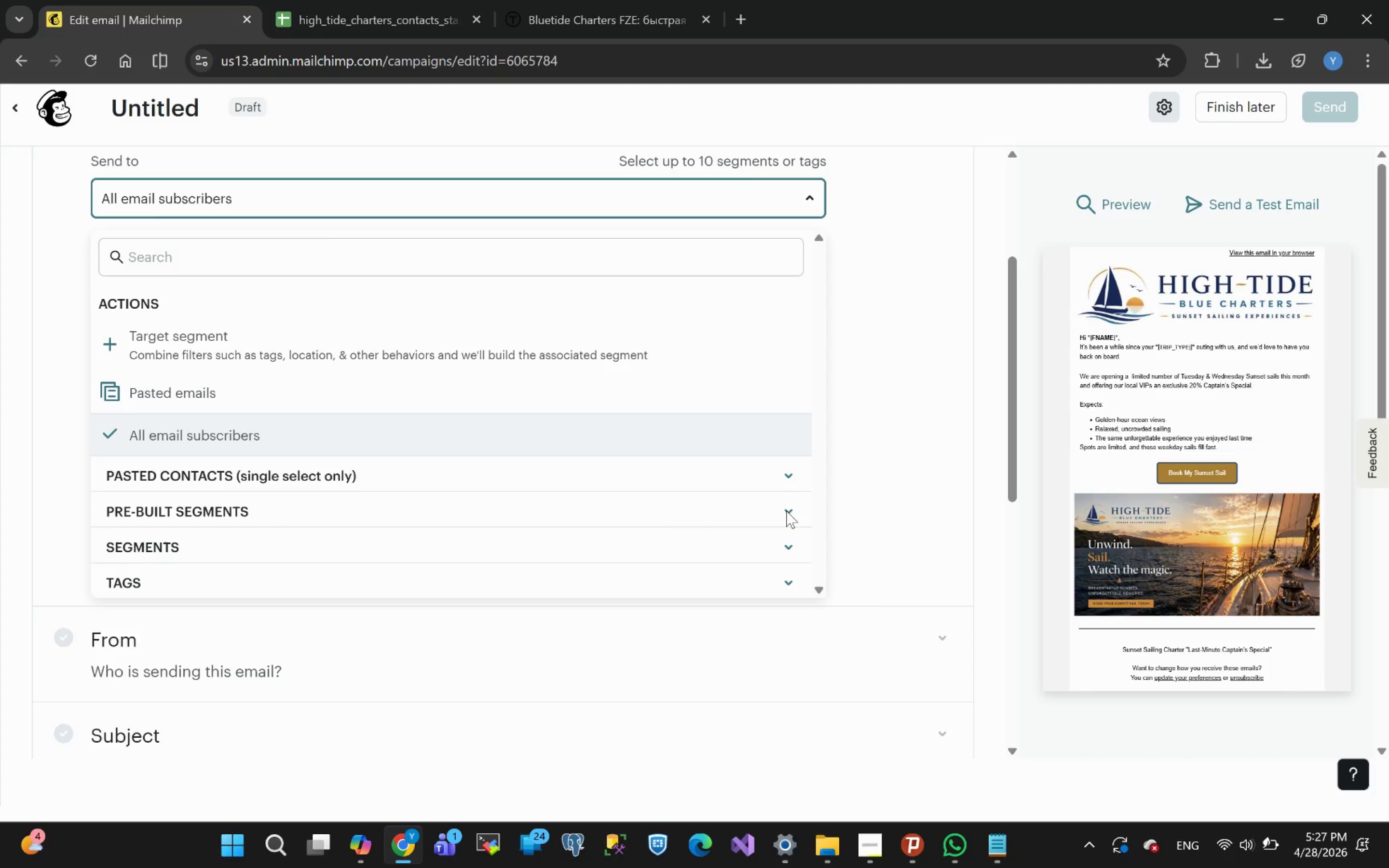 
left_click([786, 511])
 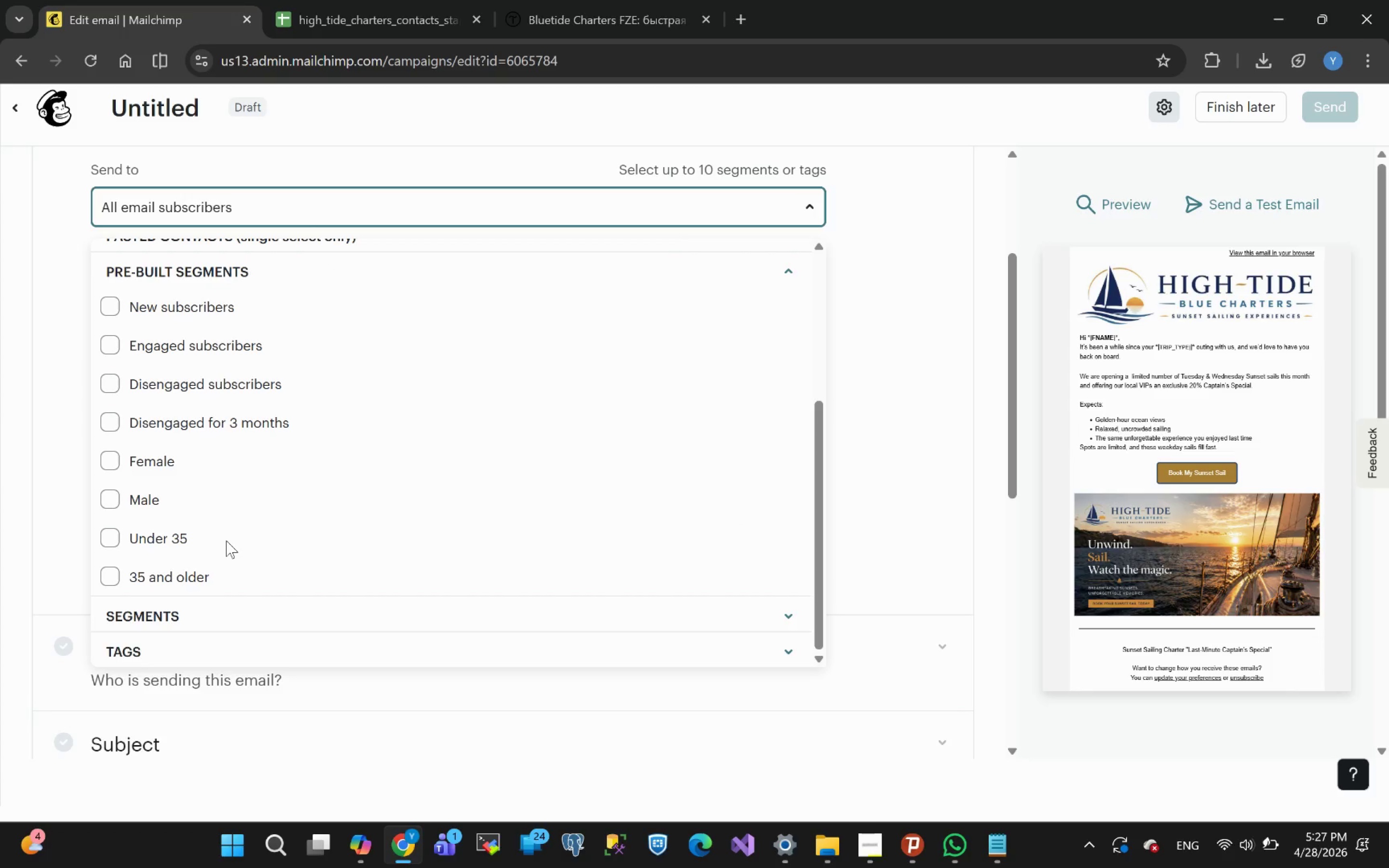 
wait(6.11)
 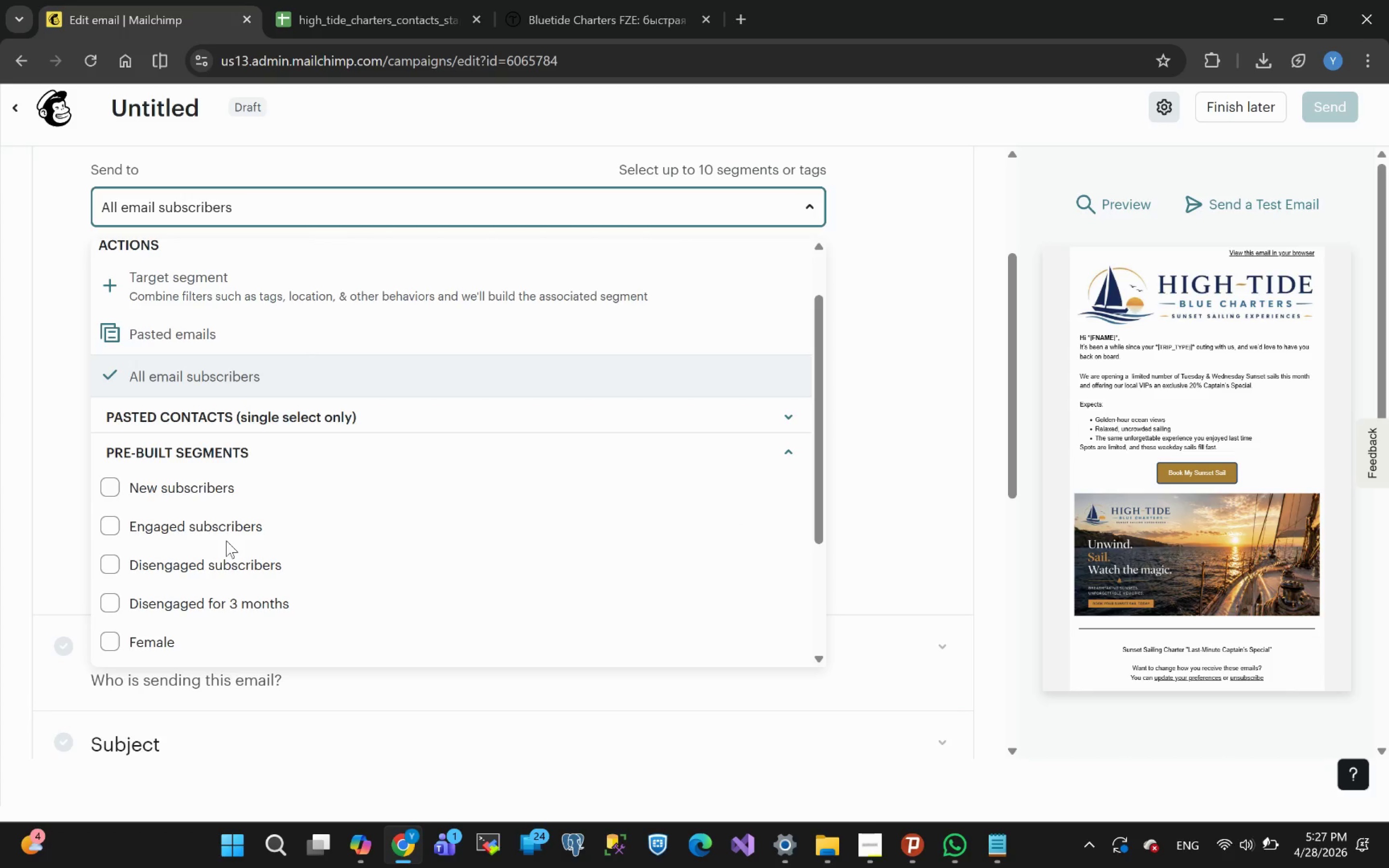 
left_click([171, 618])
 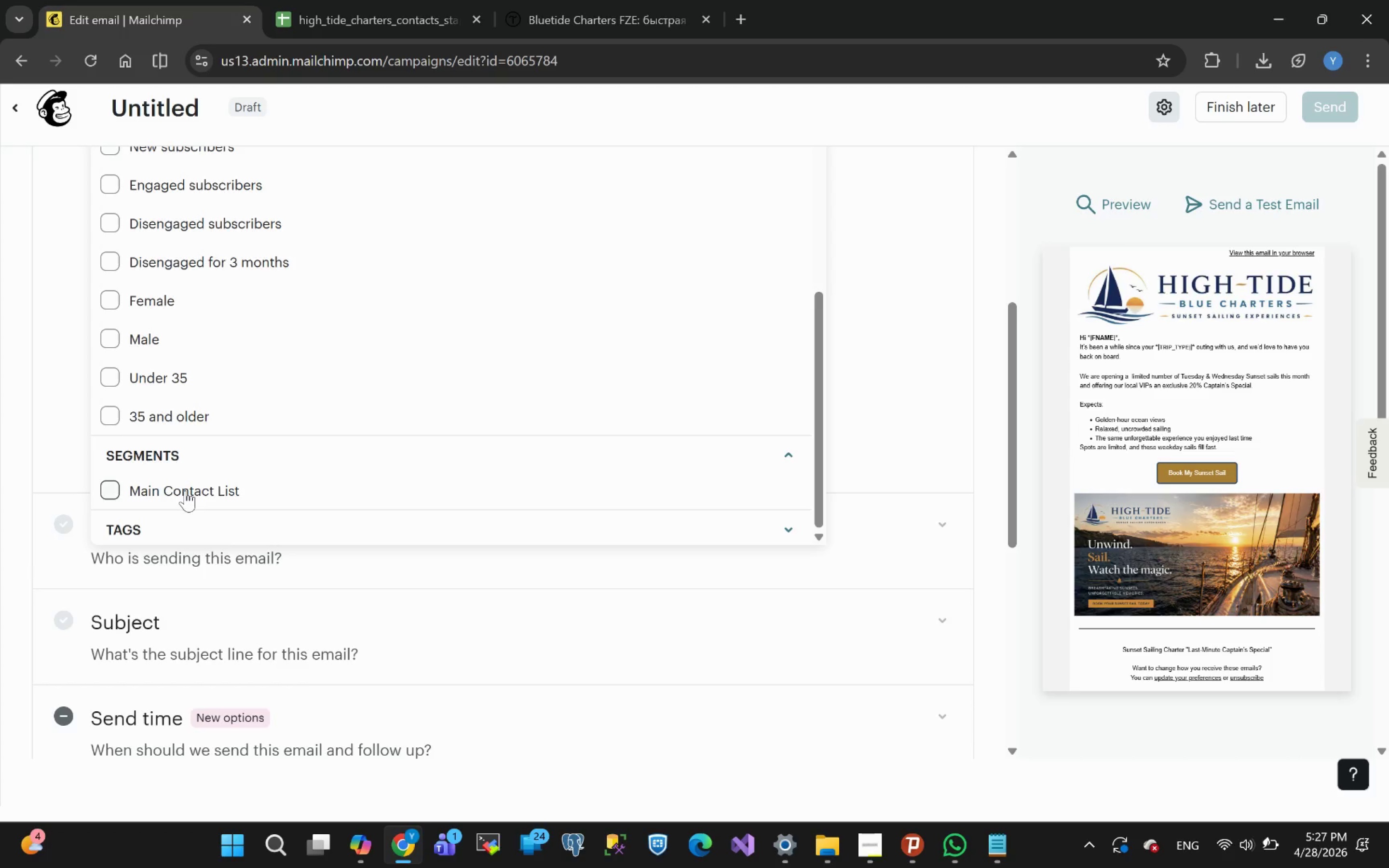 
mouse_move([217, 380])
 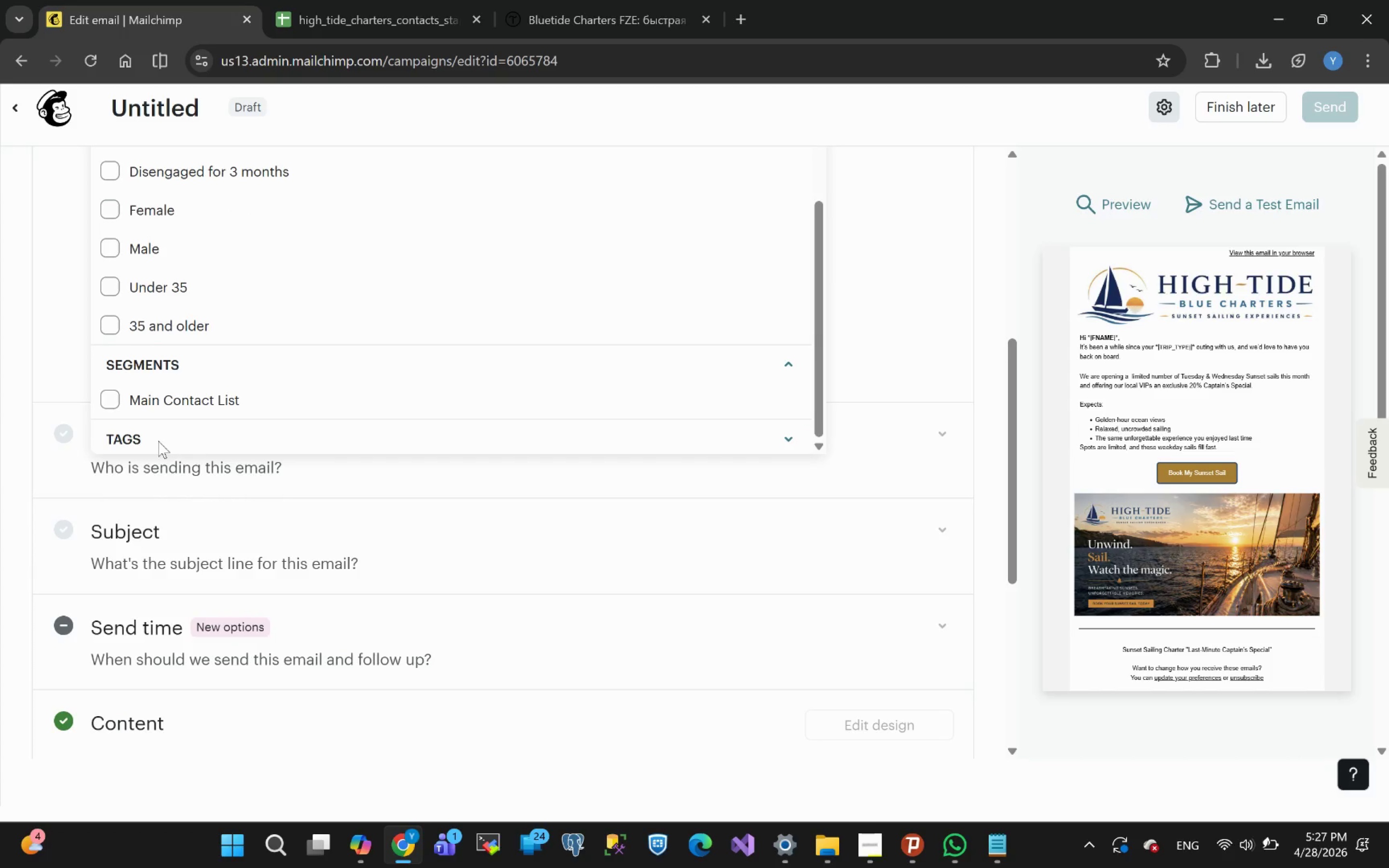 
left_click([158, 441])
 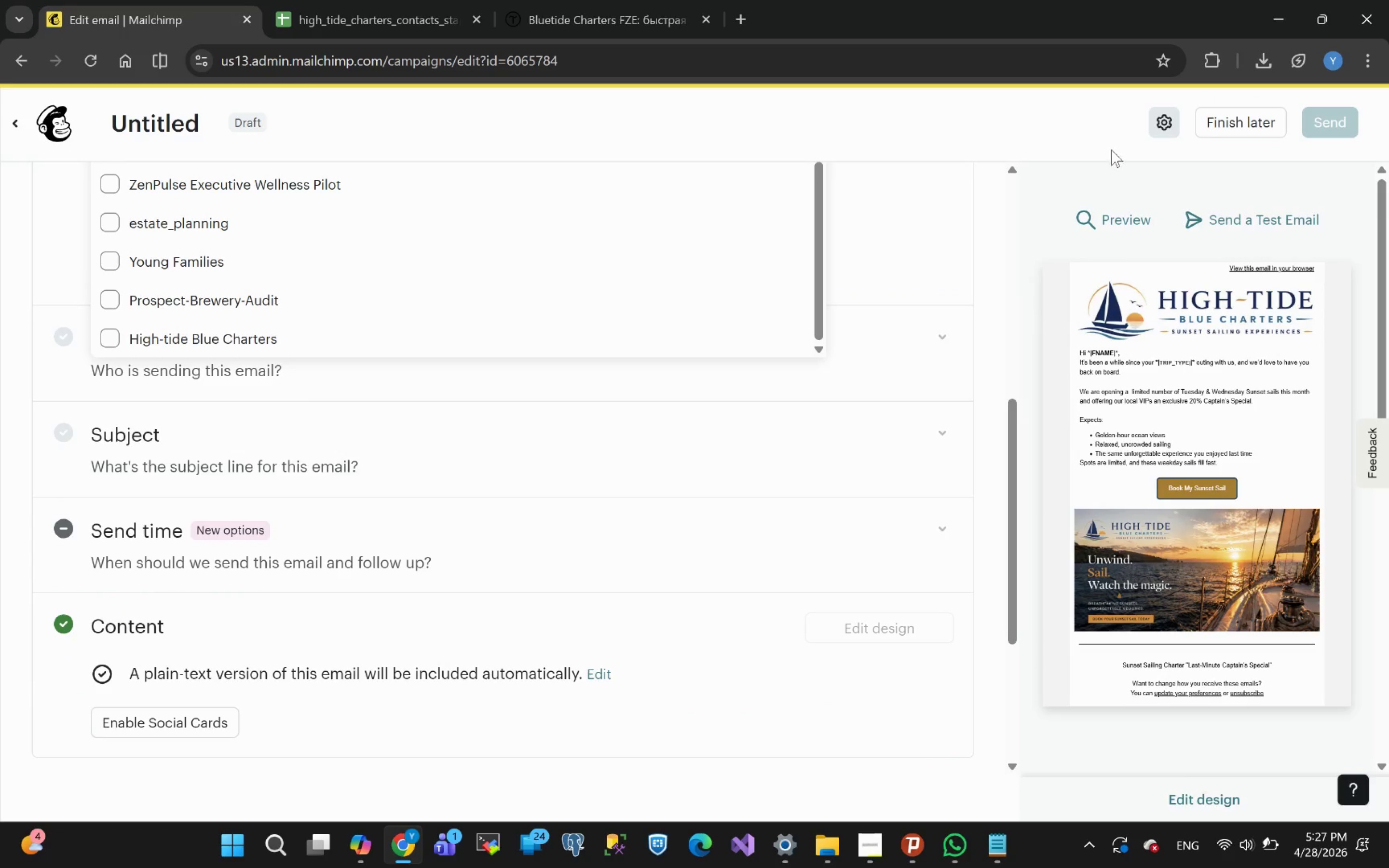 
wait(5.84)
 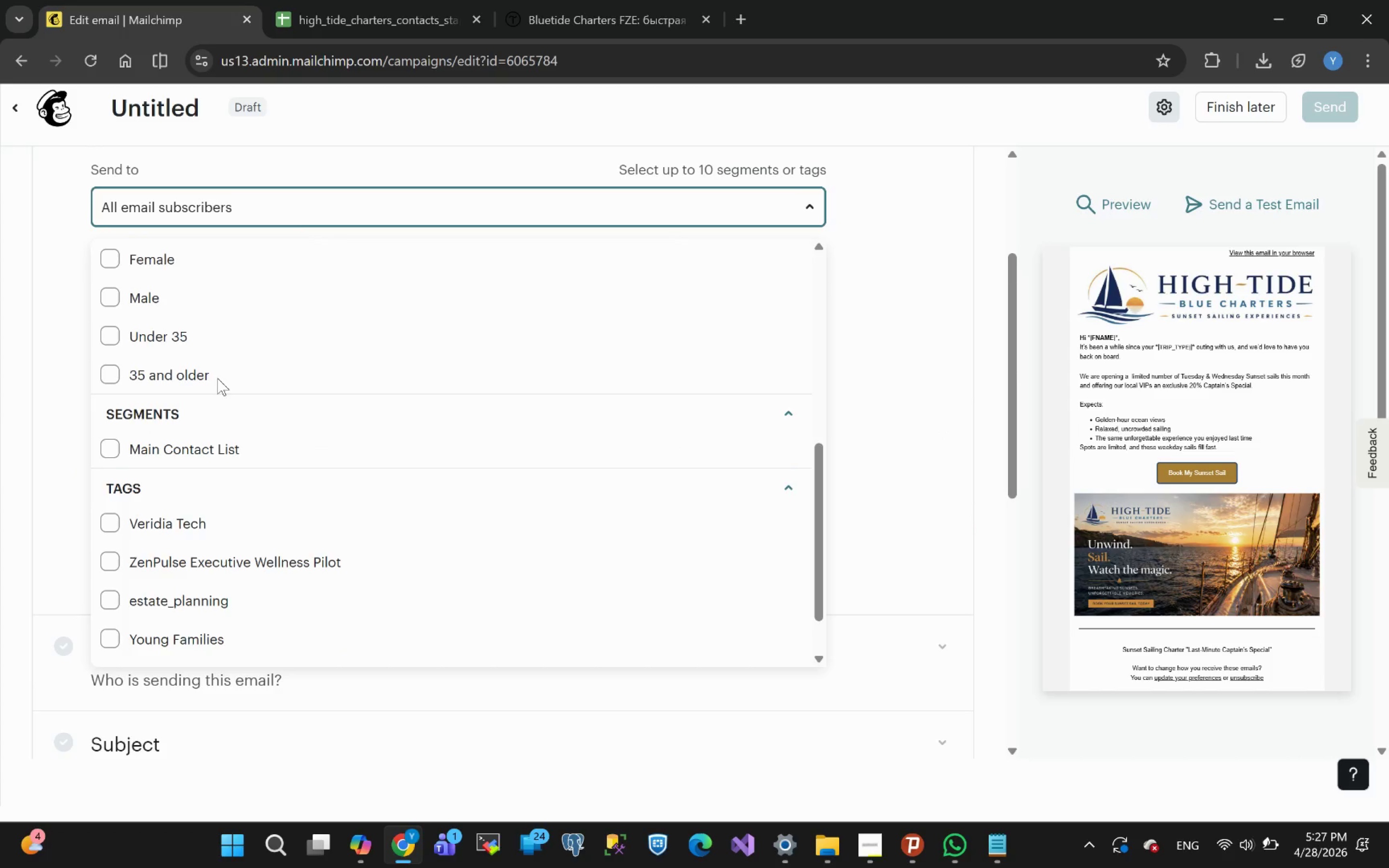 
left_click([21, 125])
 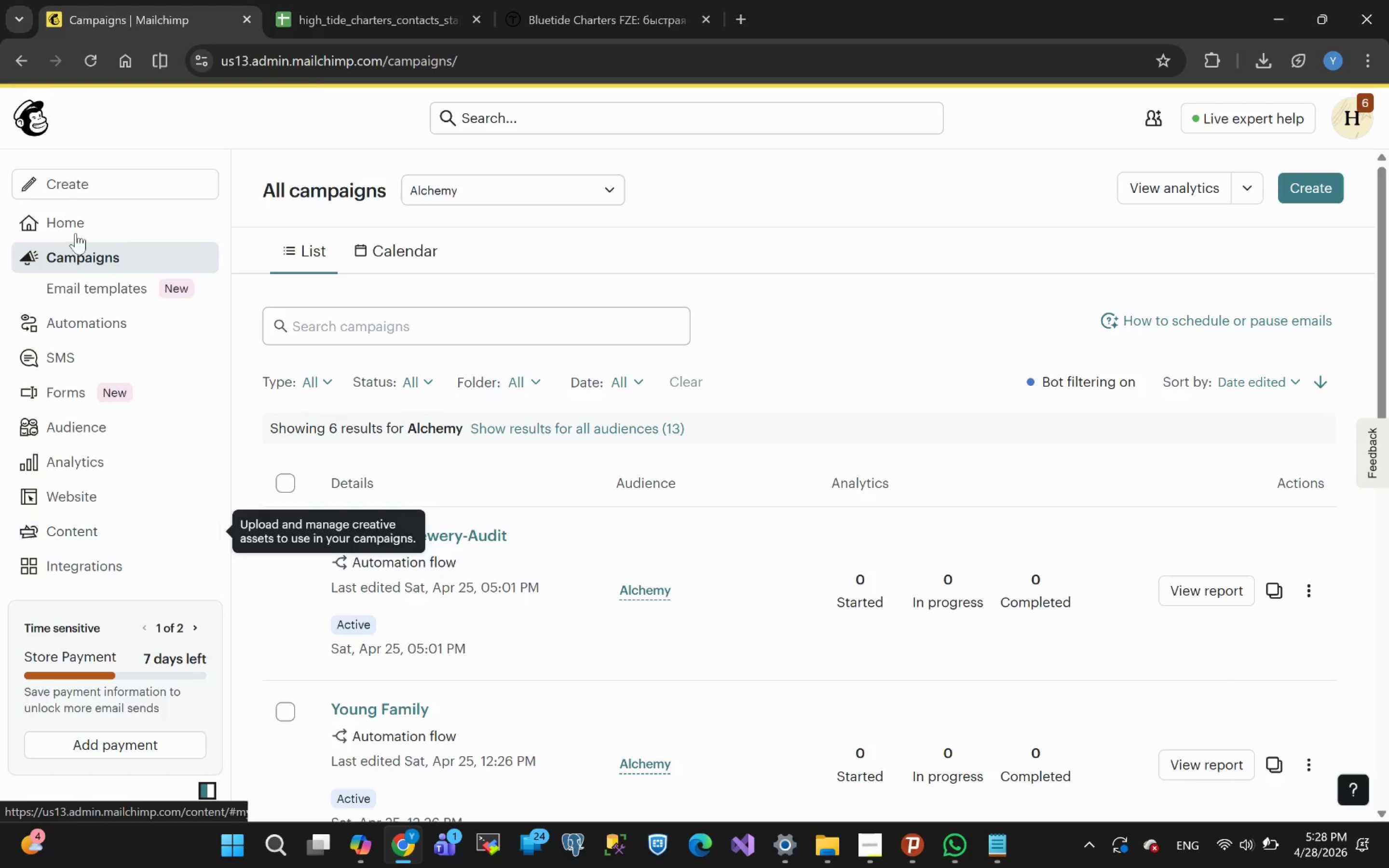 
wait(15.48)
 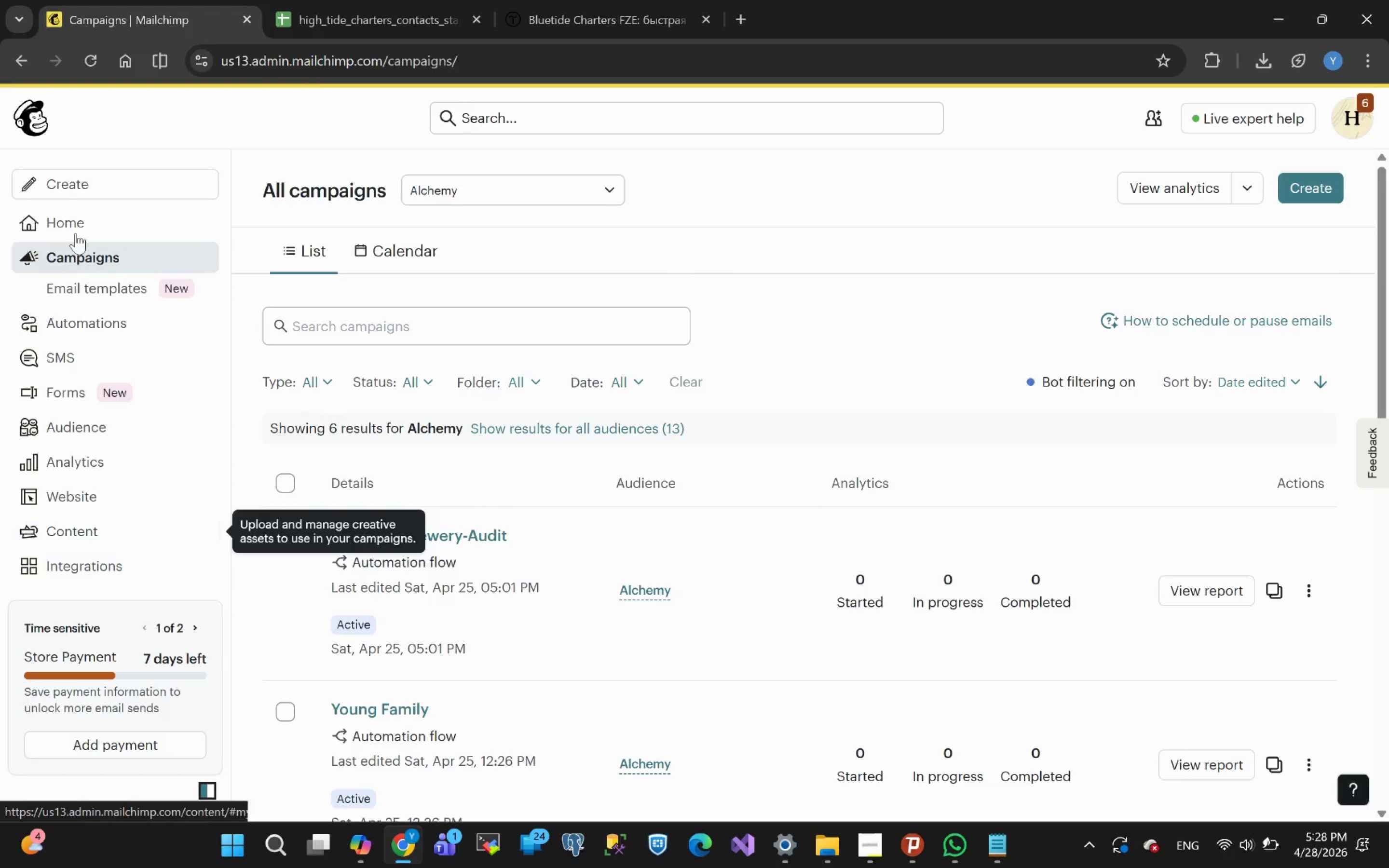 
left_click([73, 290])
 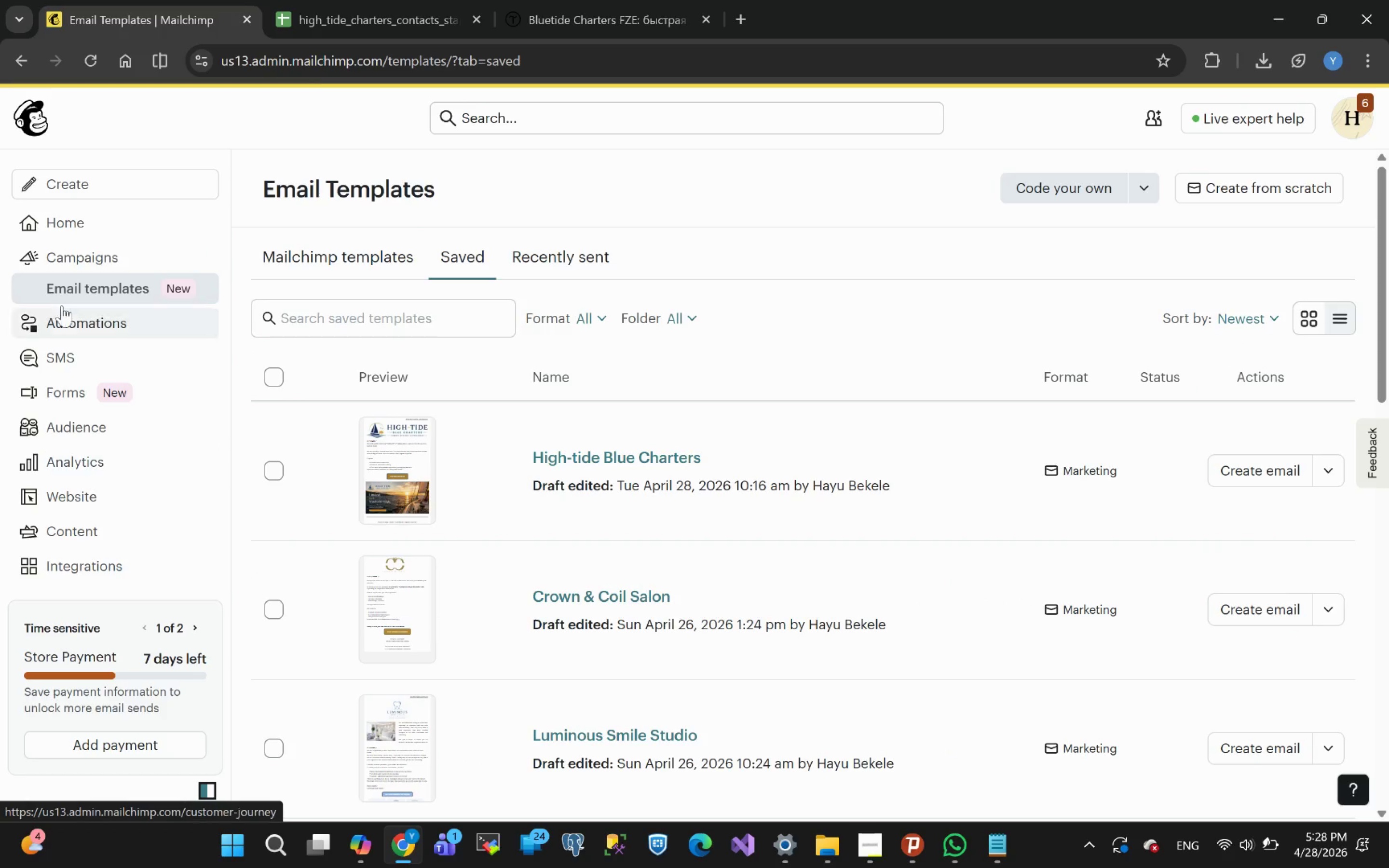 
wait(10.38)
 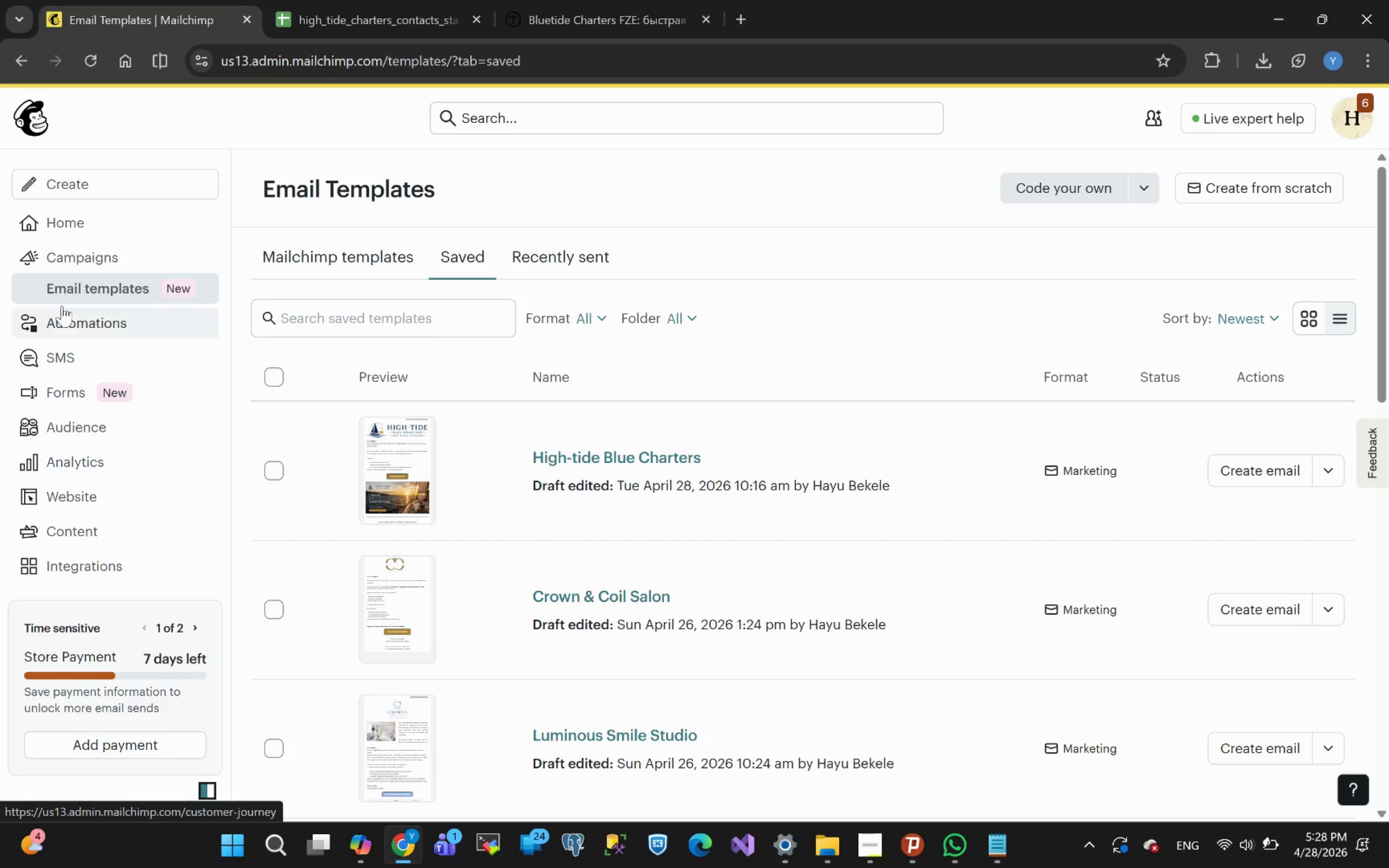 
left_click([88, 191])
 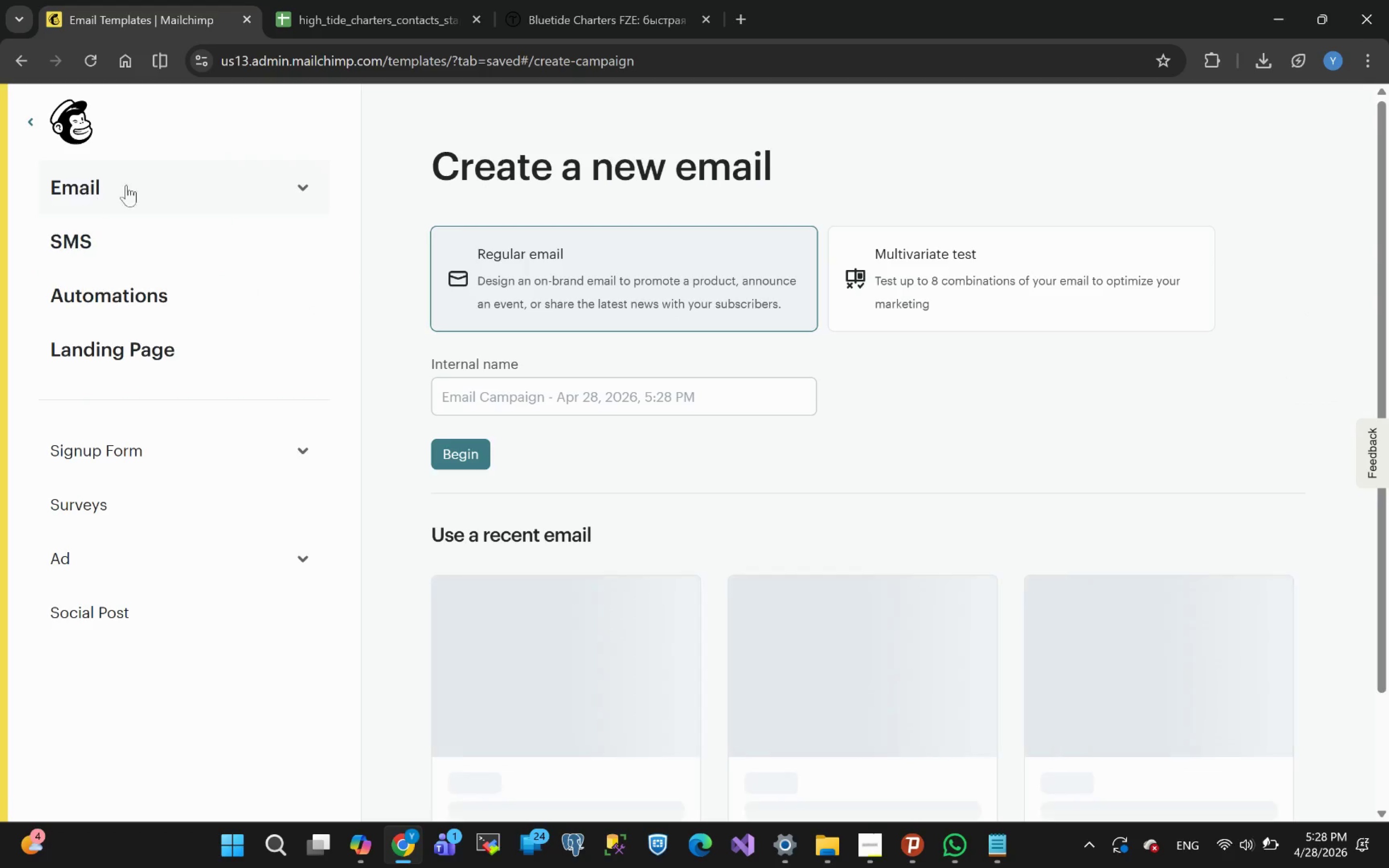 
left_click([256, 185])
 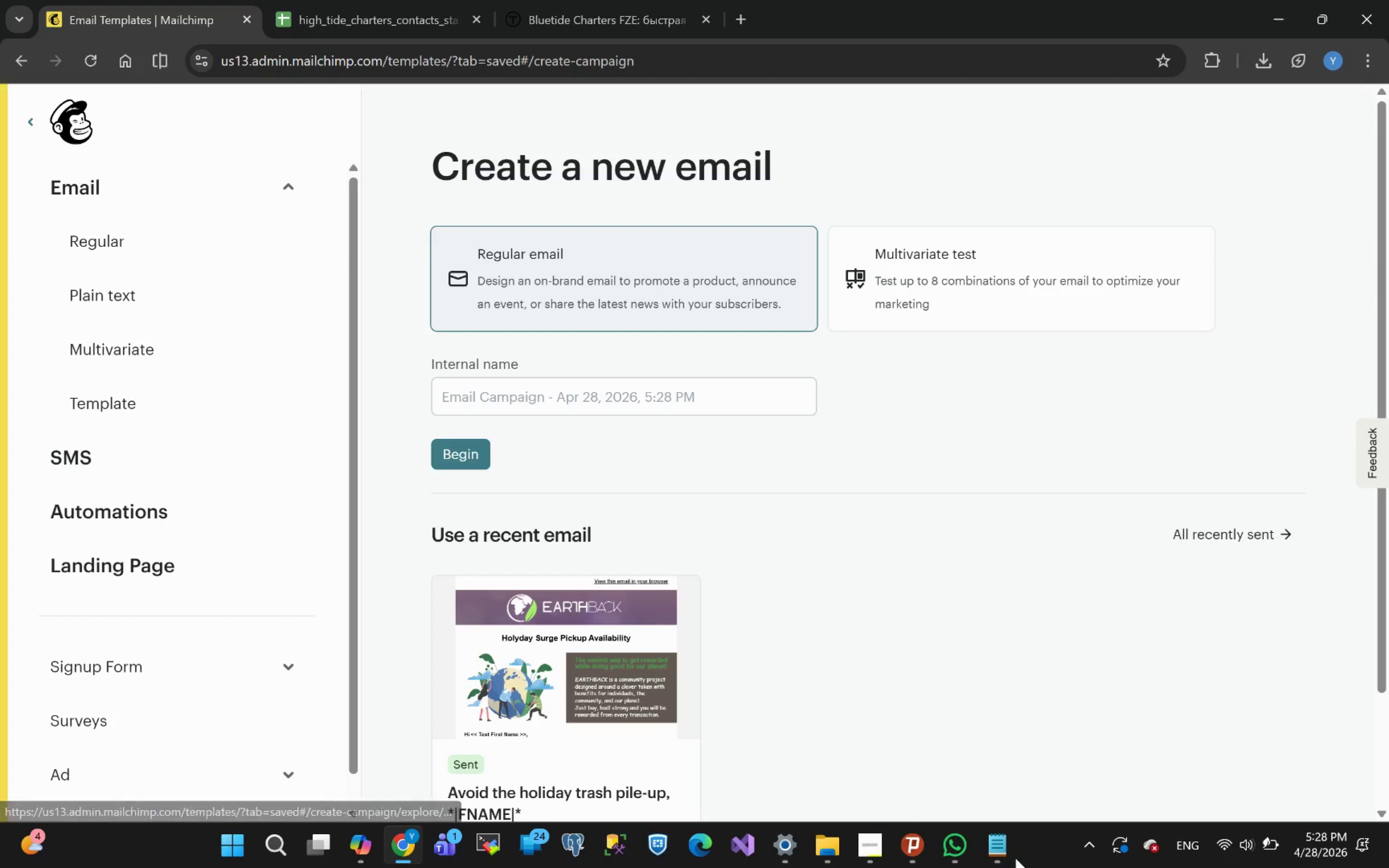 
left_click([863, 859])